 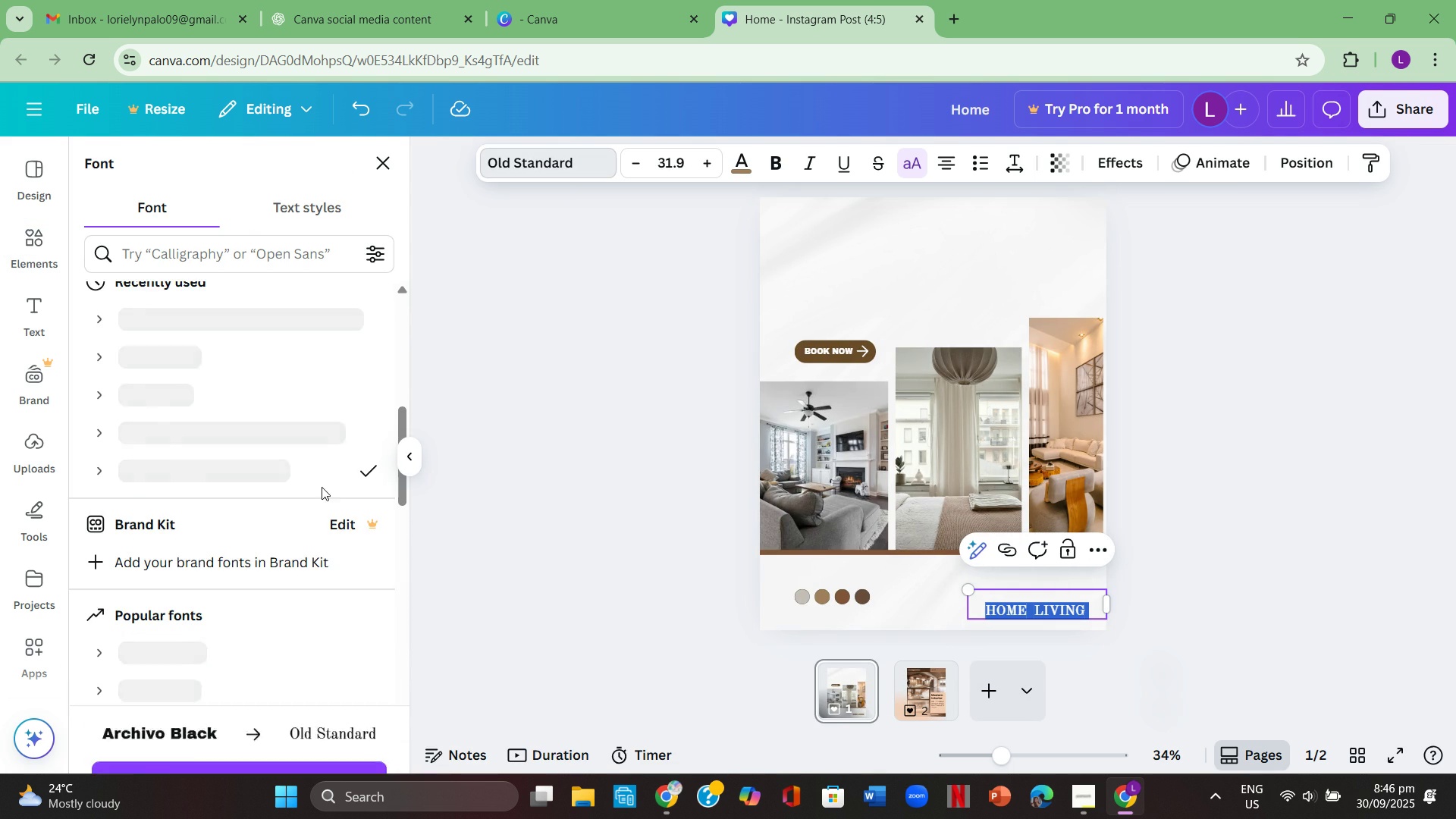 
scroll: coordinate [227, 560], scroll_direction: down, amount: 3.0
 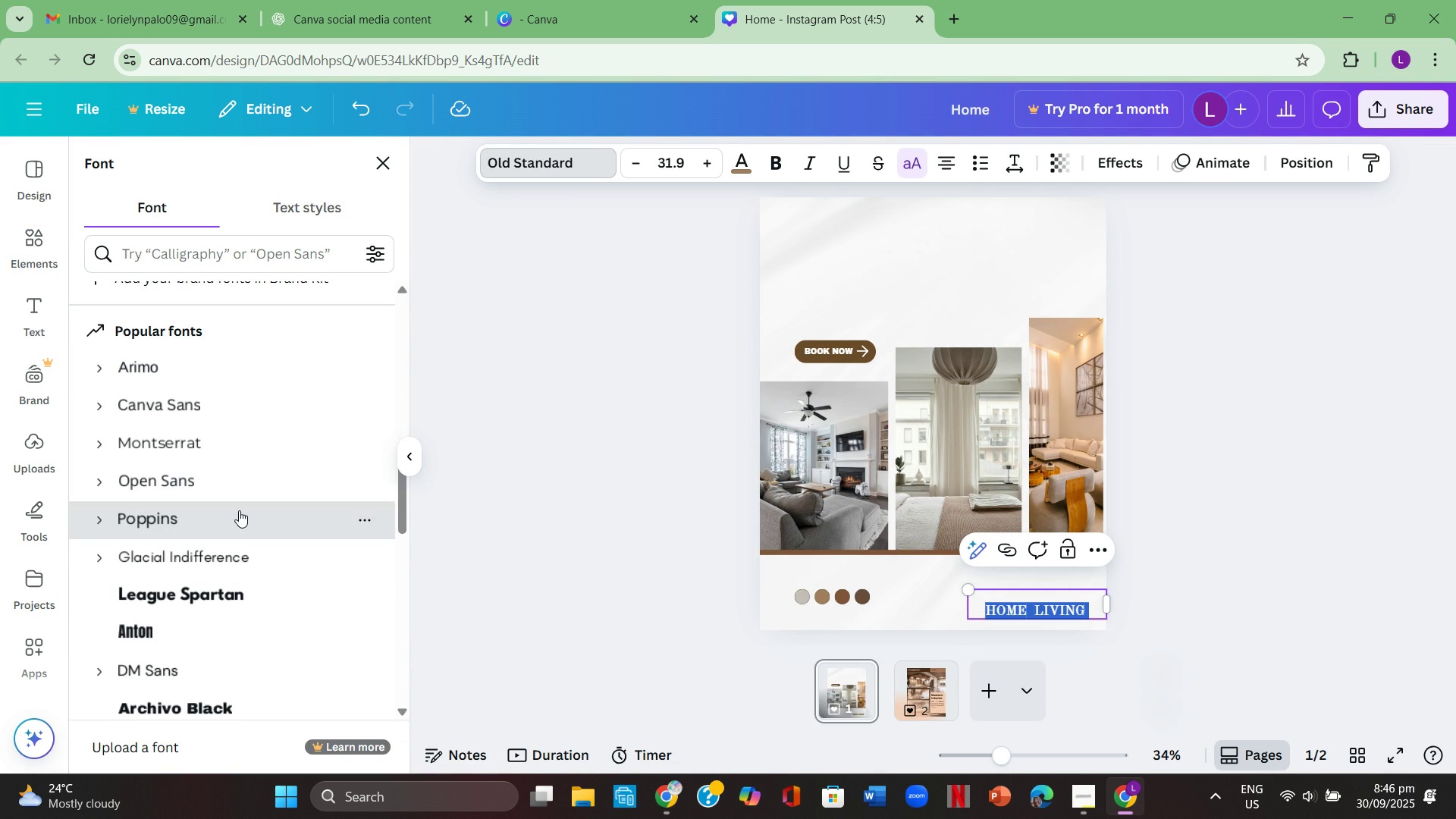 
left_click([239, 510])
 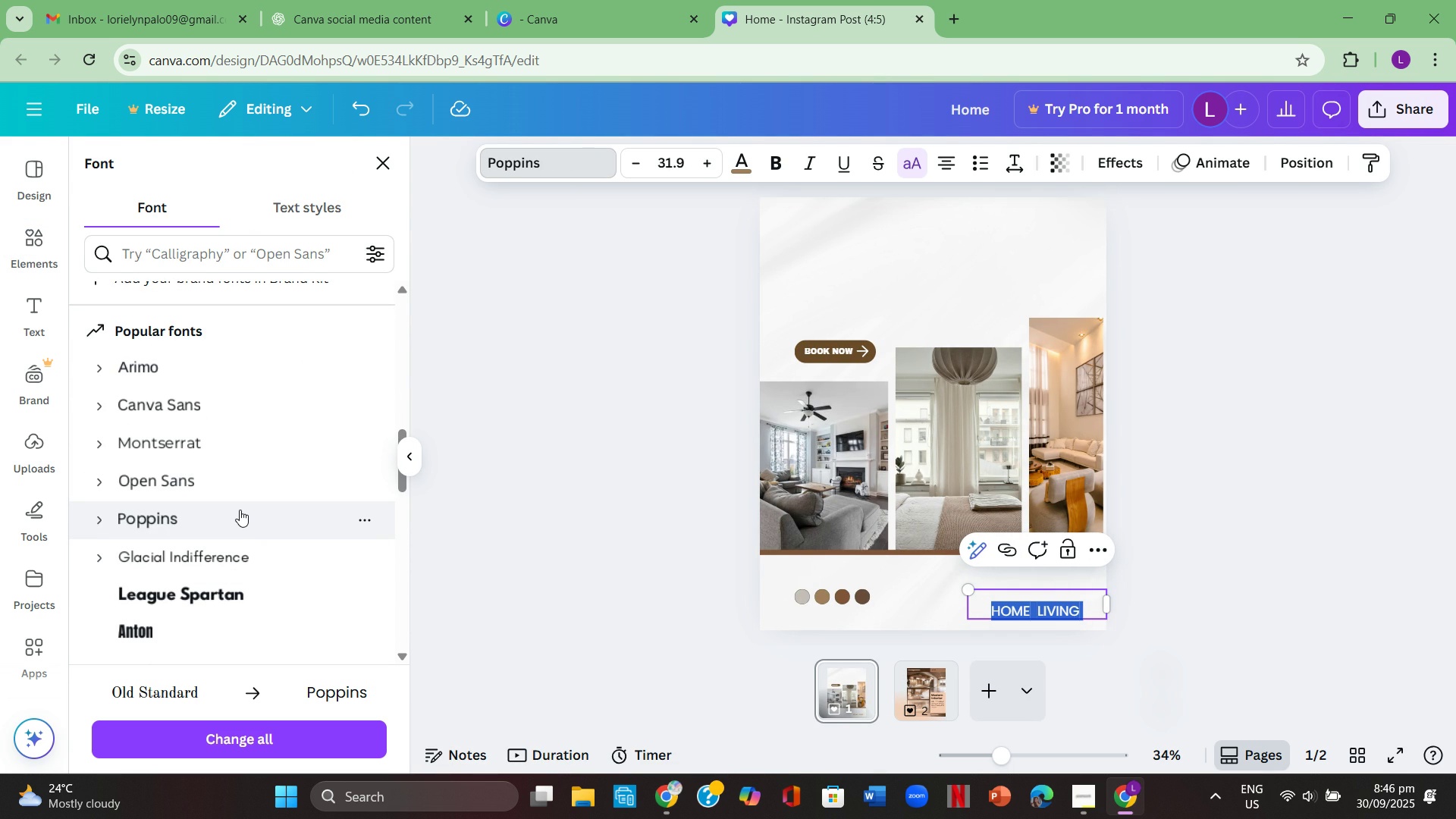 
mouse_move([245, 494])
 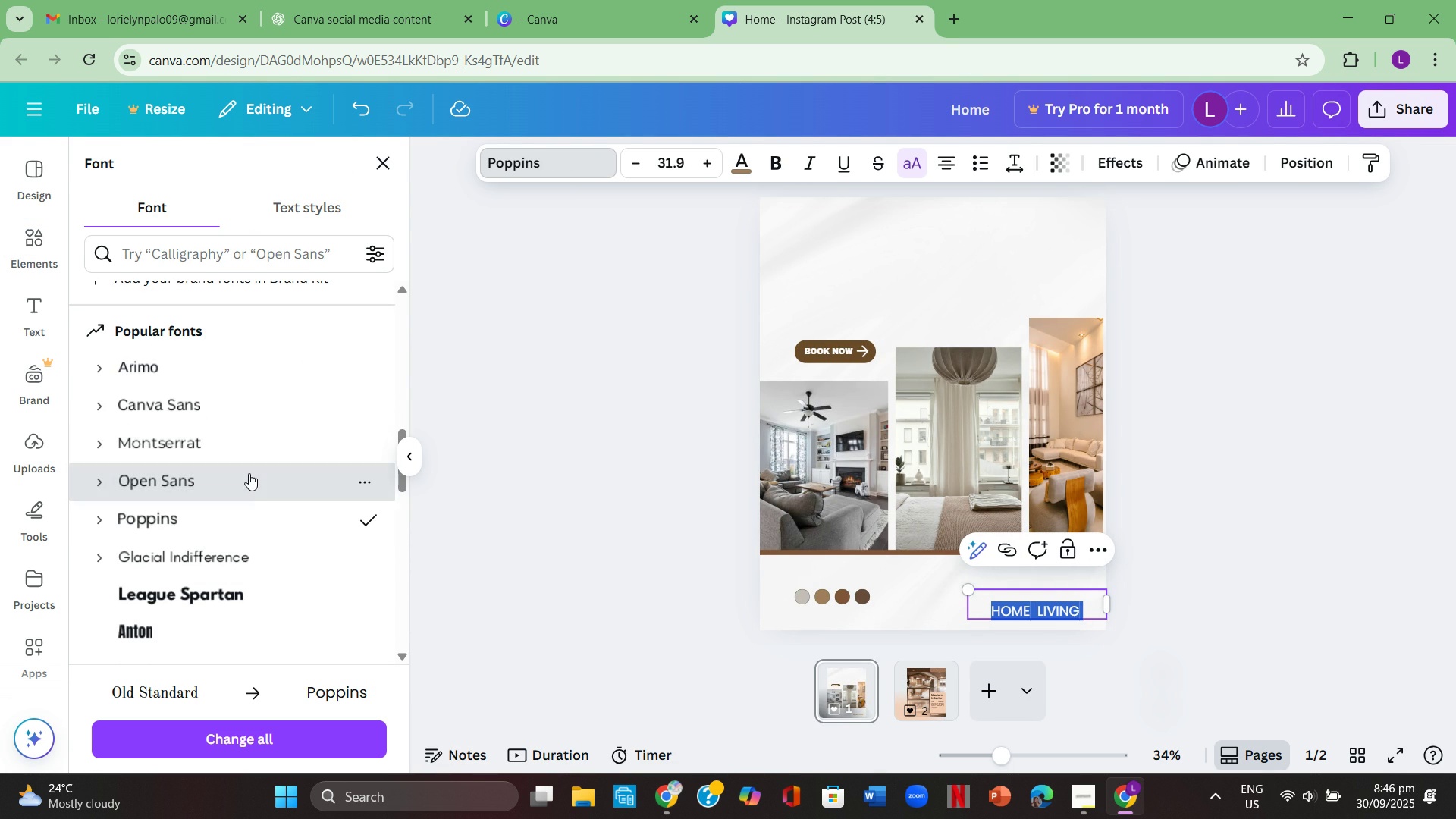 
left_click([249, 473])
 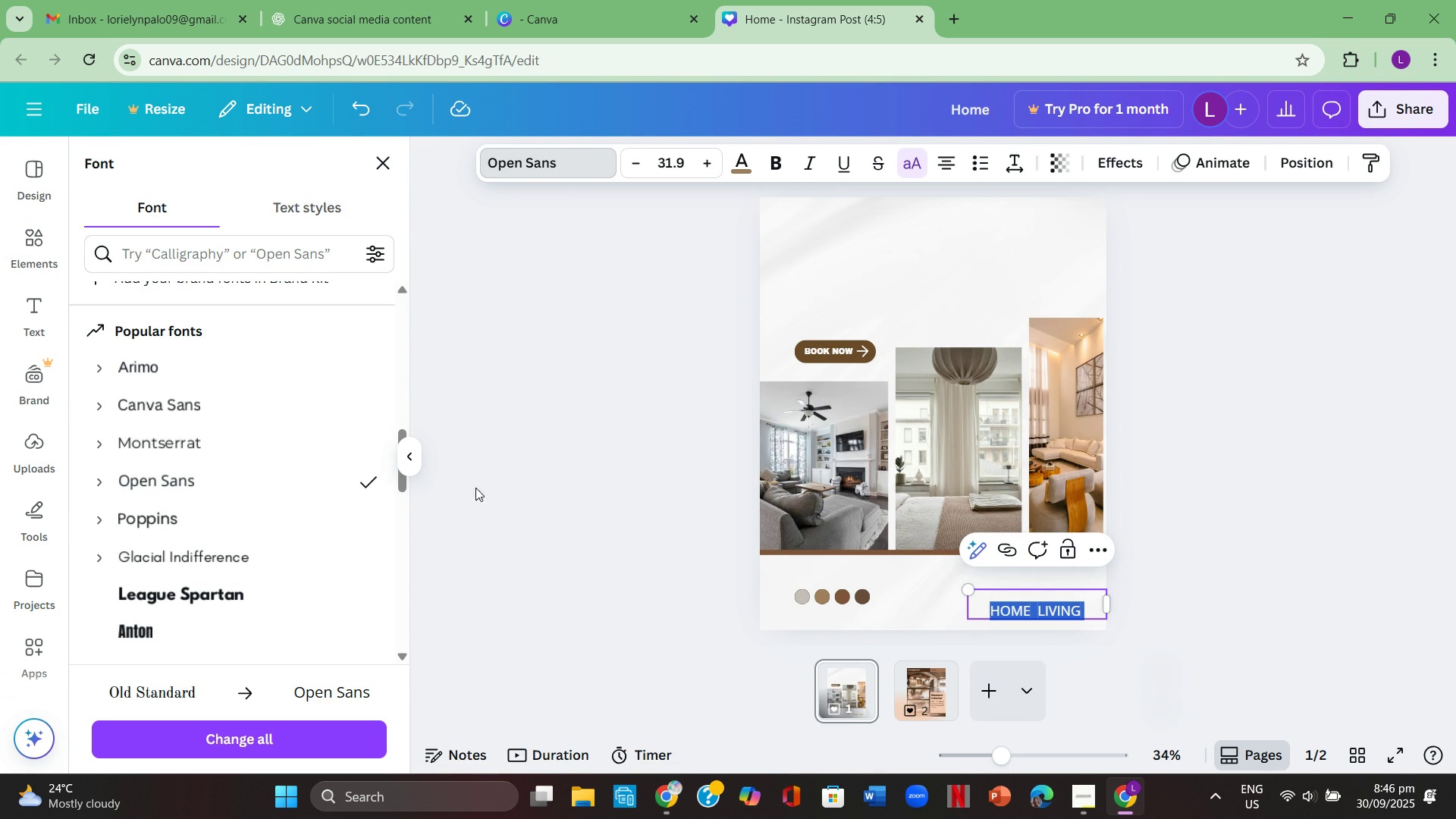 
double_click([576, 476])
 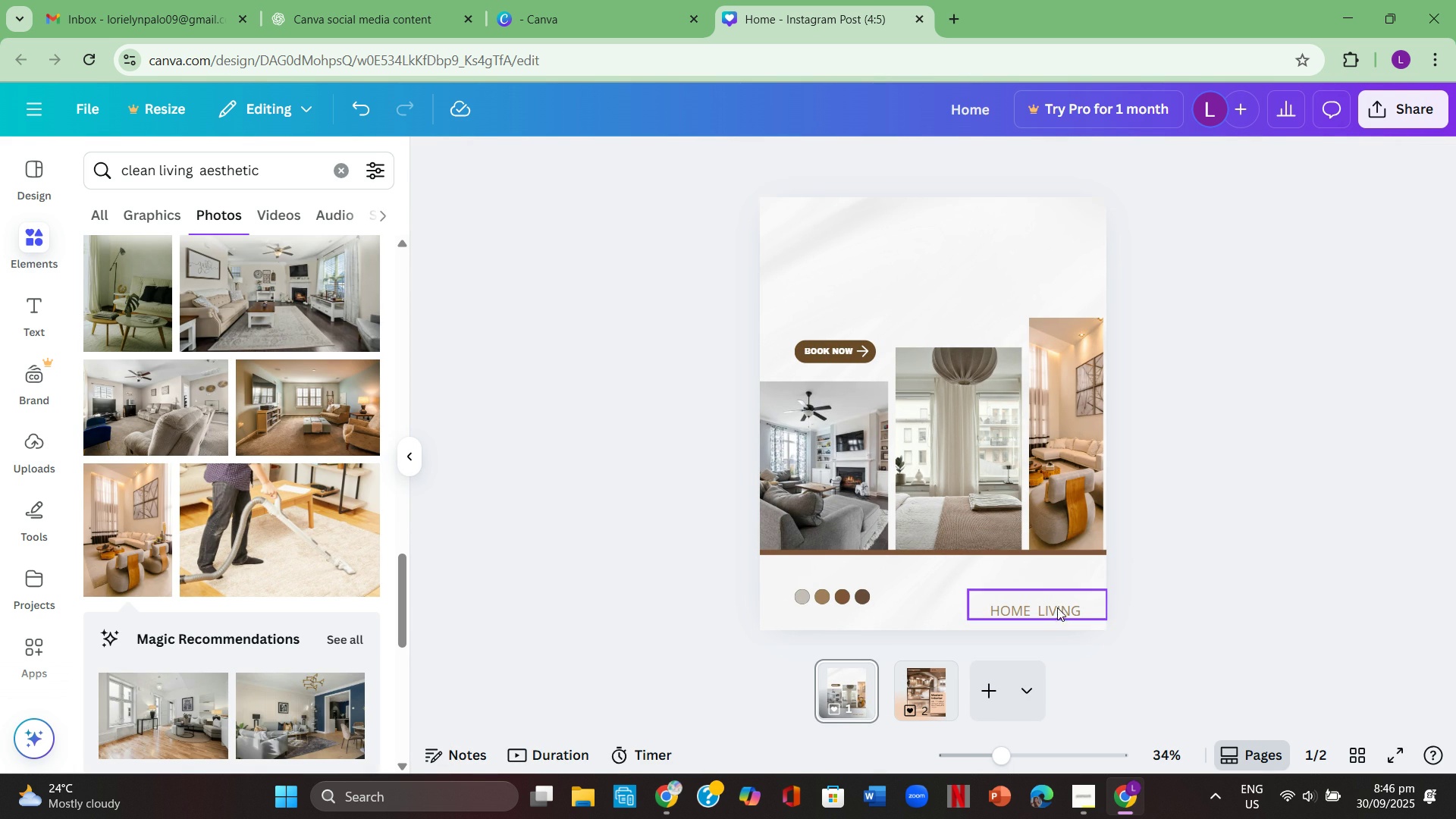 
left_click([1056, 614])
 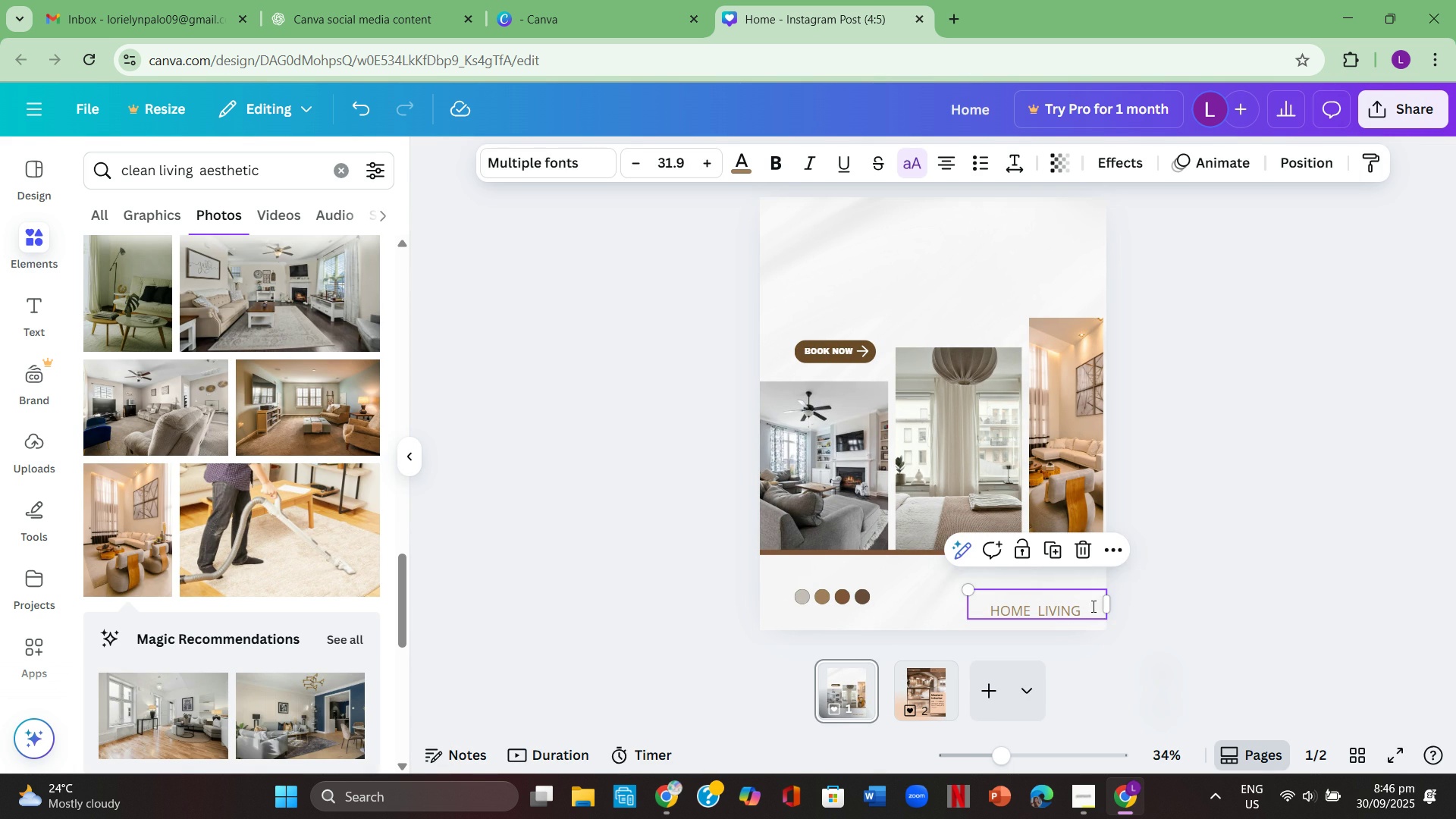 
left_click([1092, 606])
 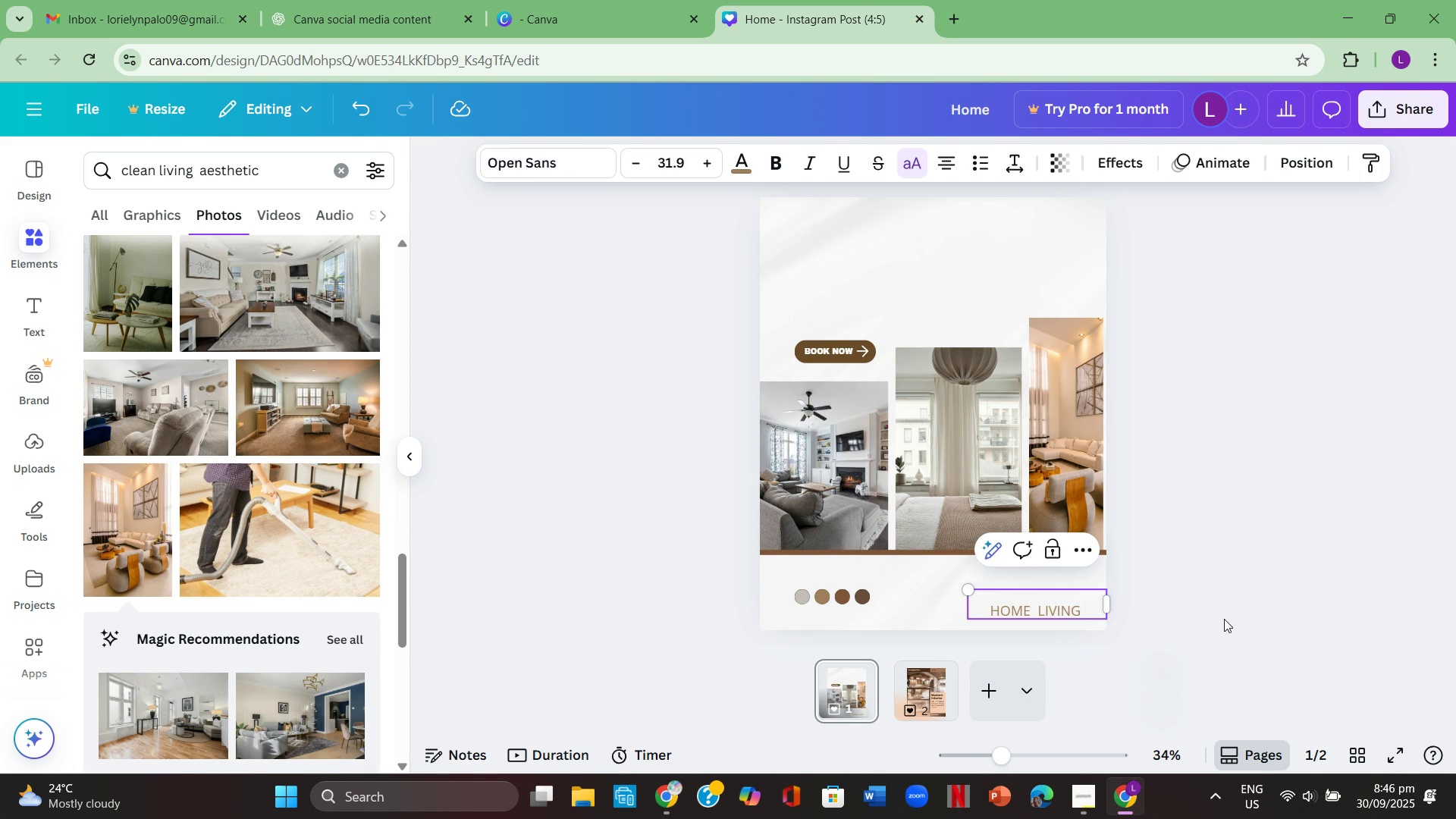 
left_click([1224, 619])
 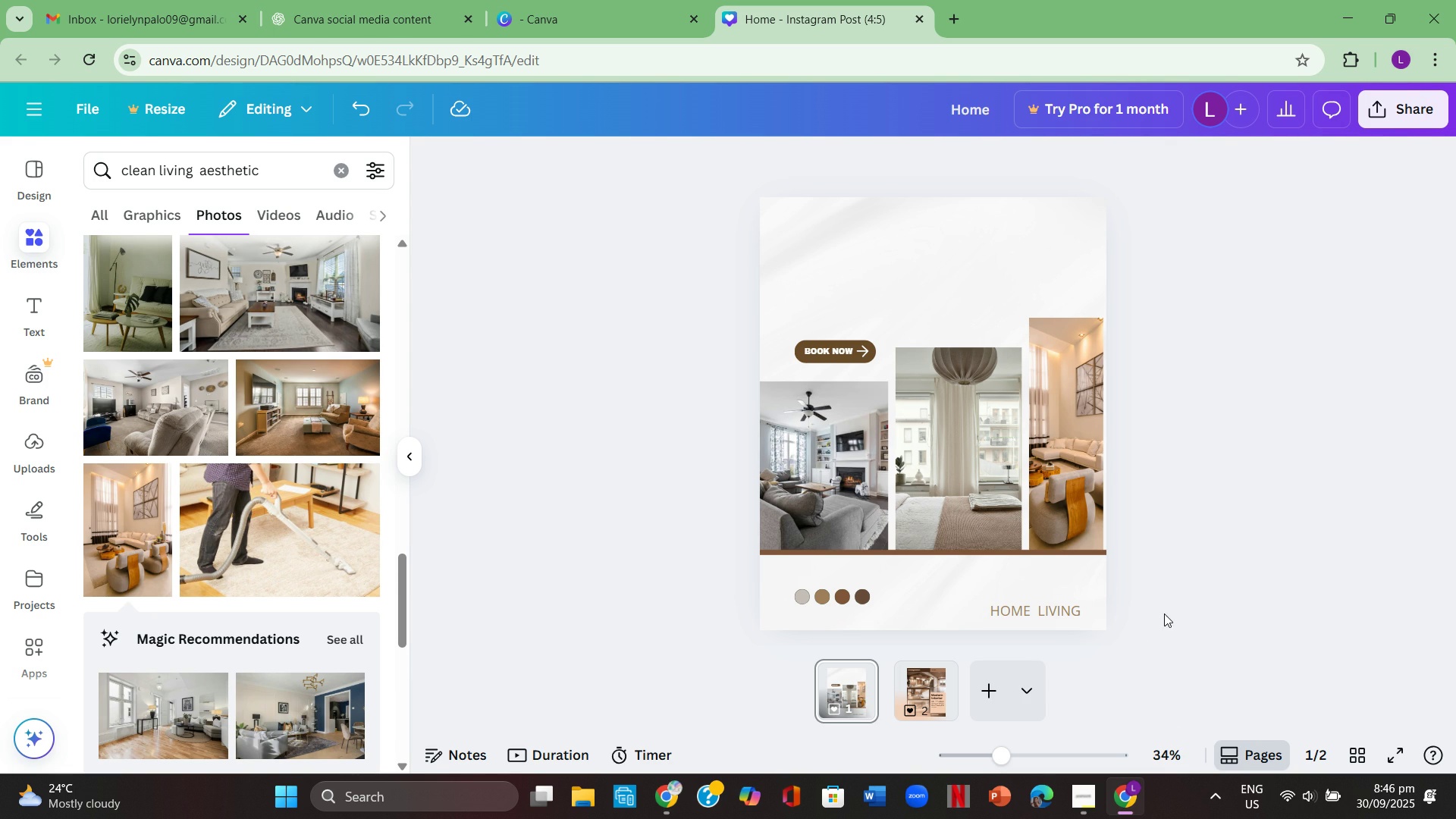 
left_click([1026, 607])
 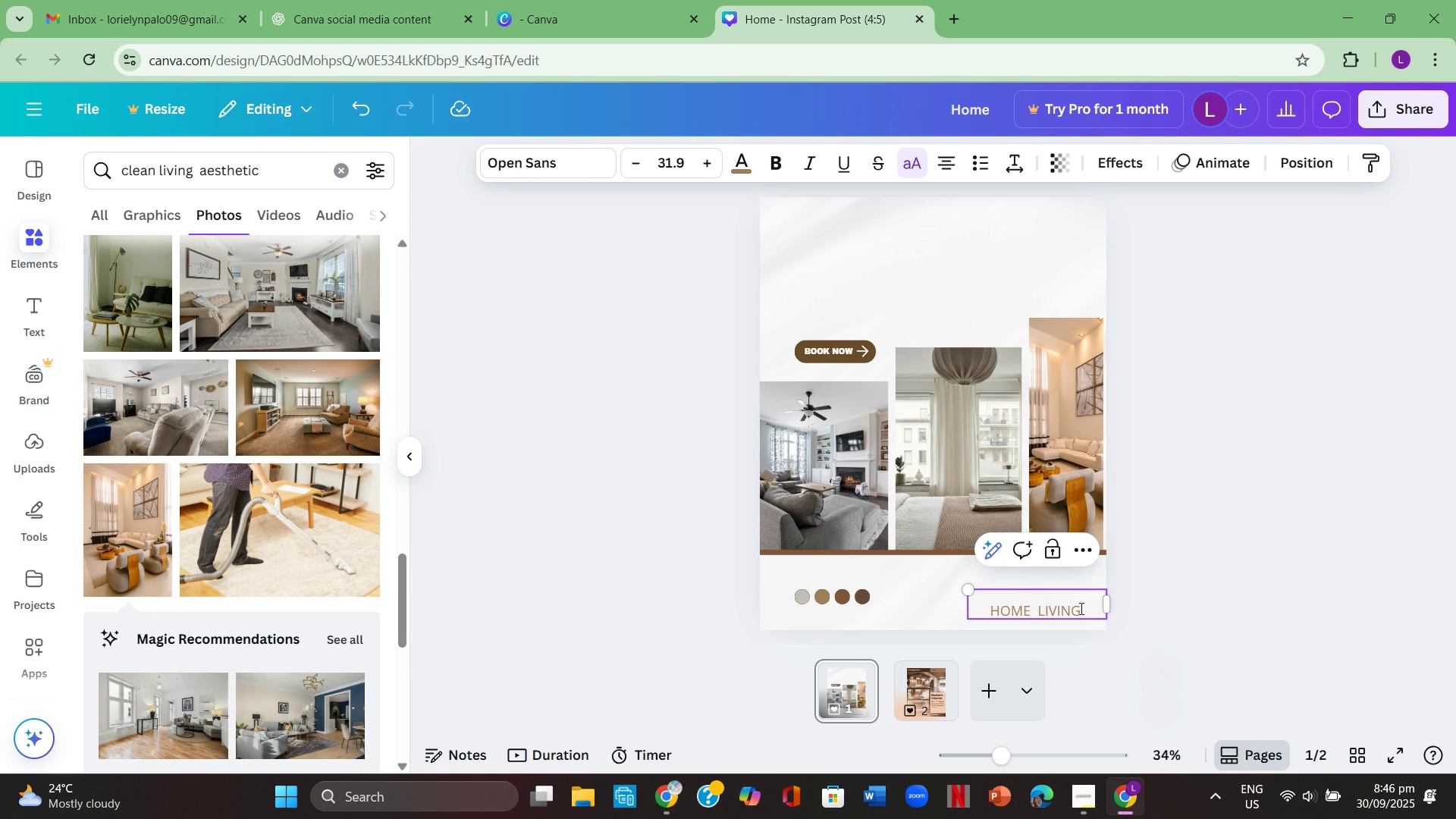 
left_click([1080, 608])